 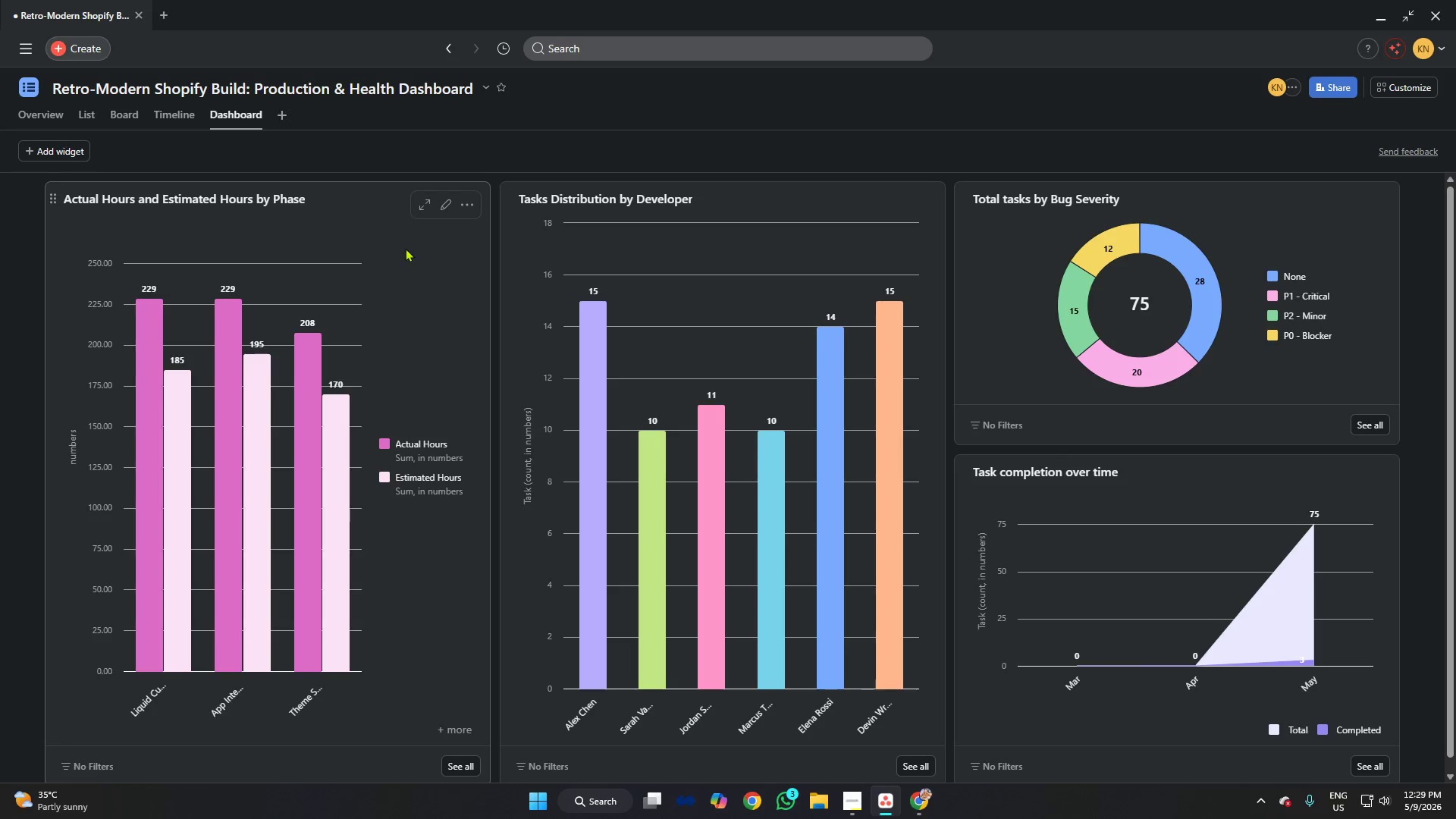 
key(Meta+Shift+S)
 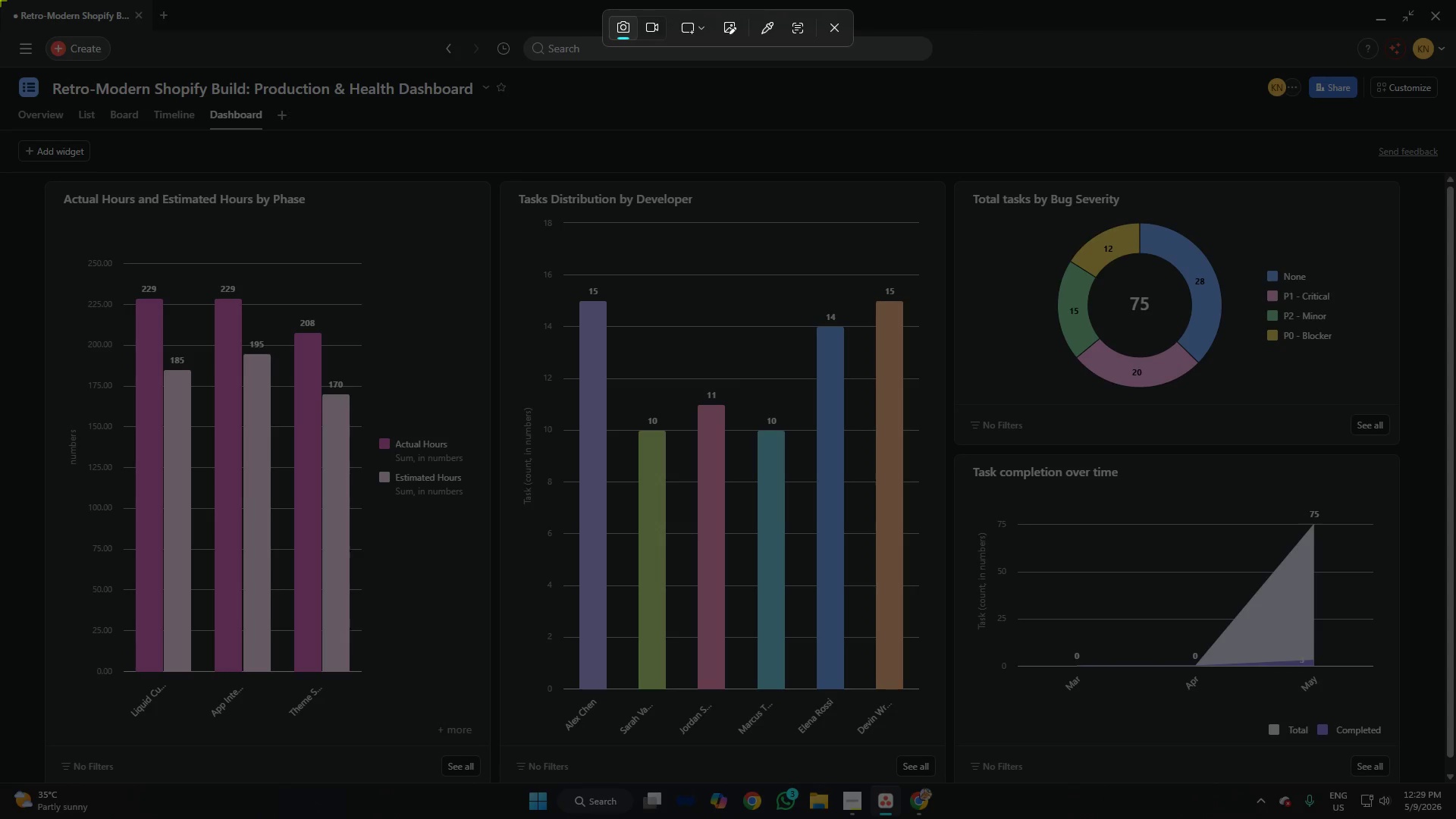 
left_click_drag(start_coordinate=[0, 0], to_coordinate=[1455, 785])
 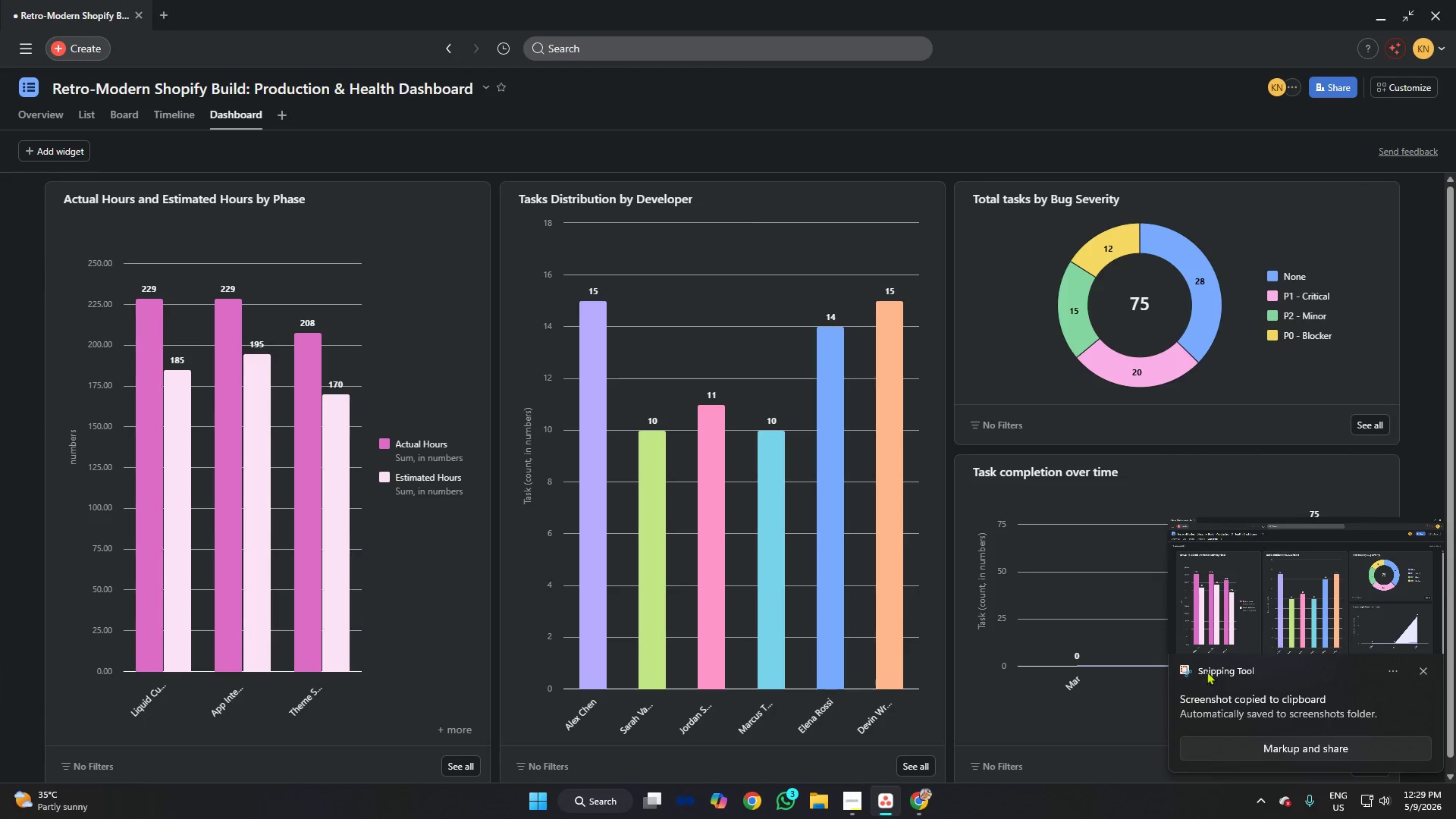 
left_click([1103, 799])
 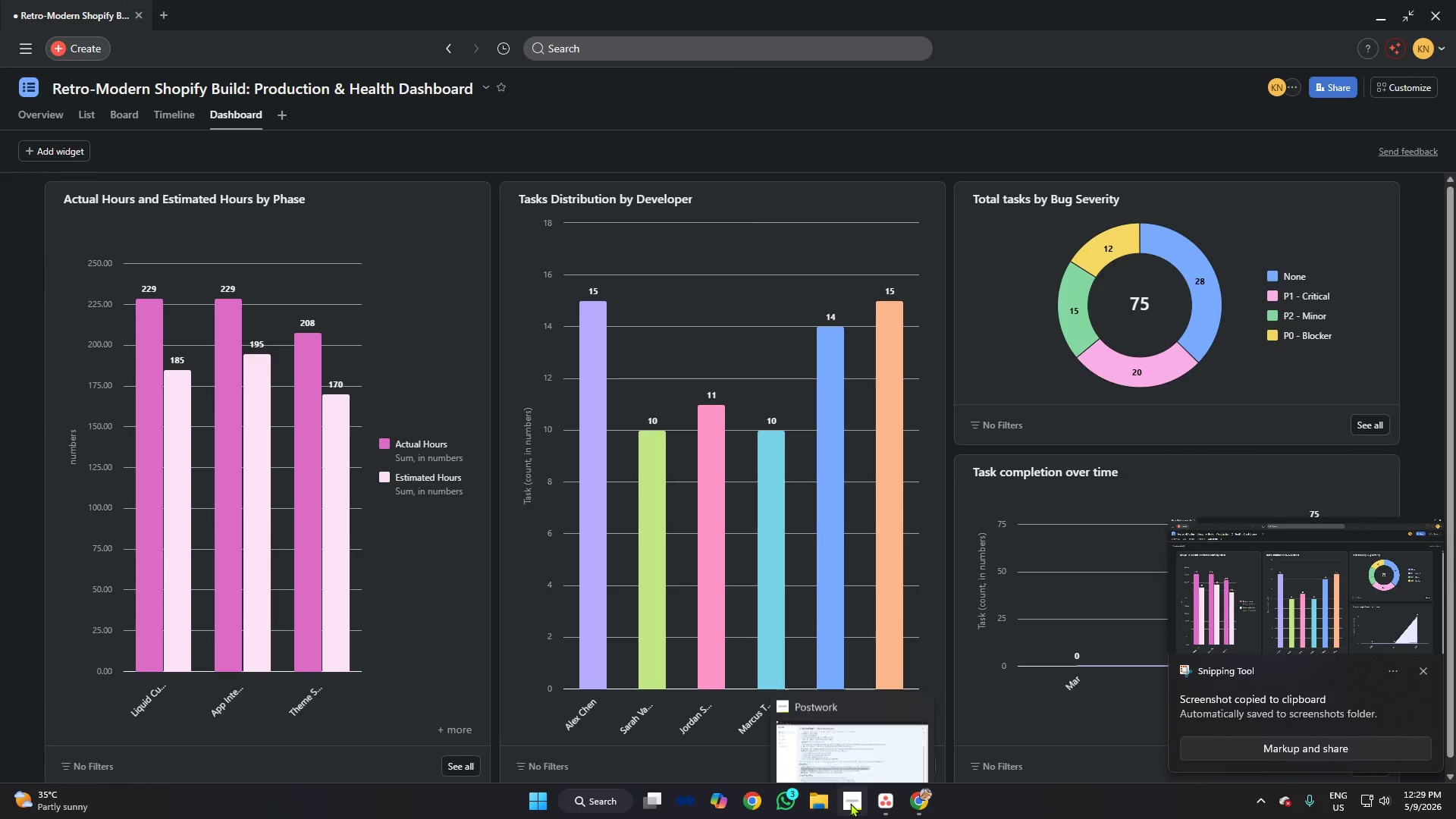 
left_click([850, 803])